 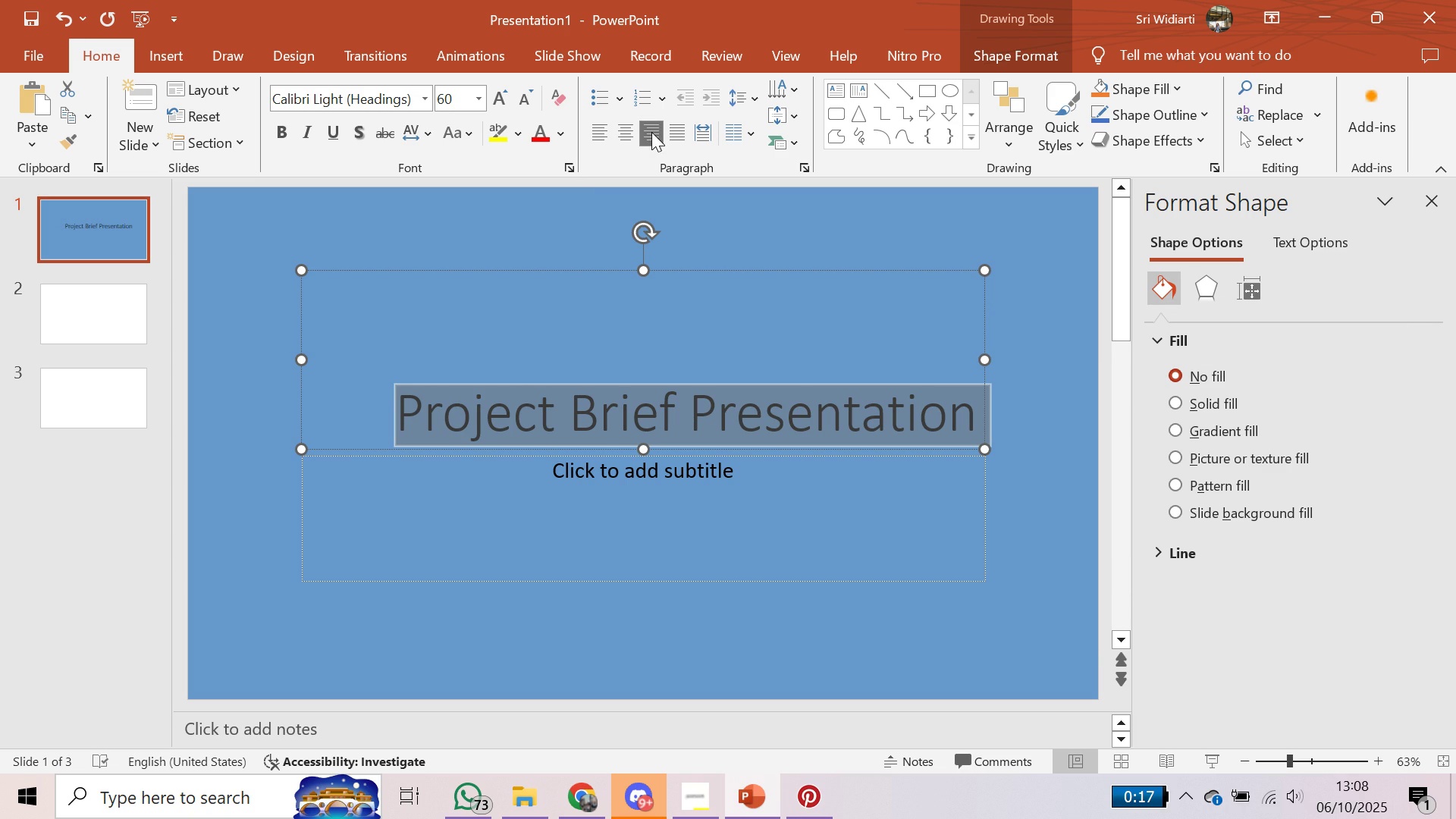 
left_click([424, 100])
 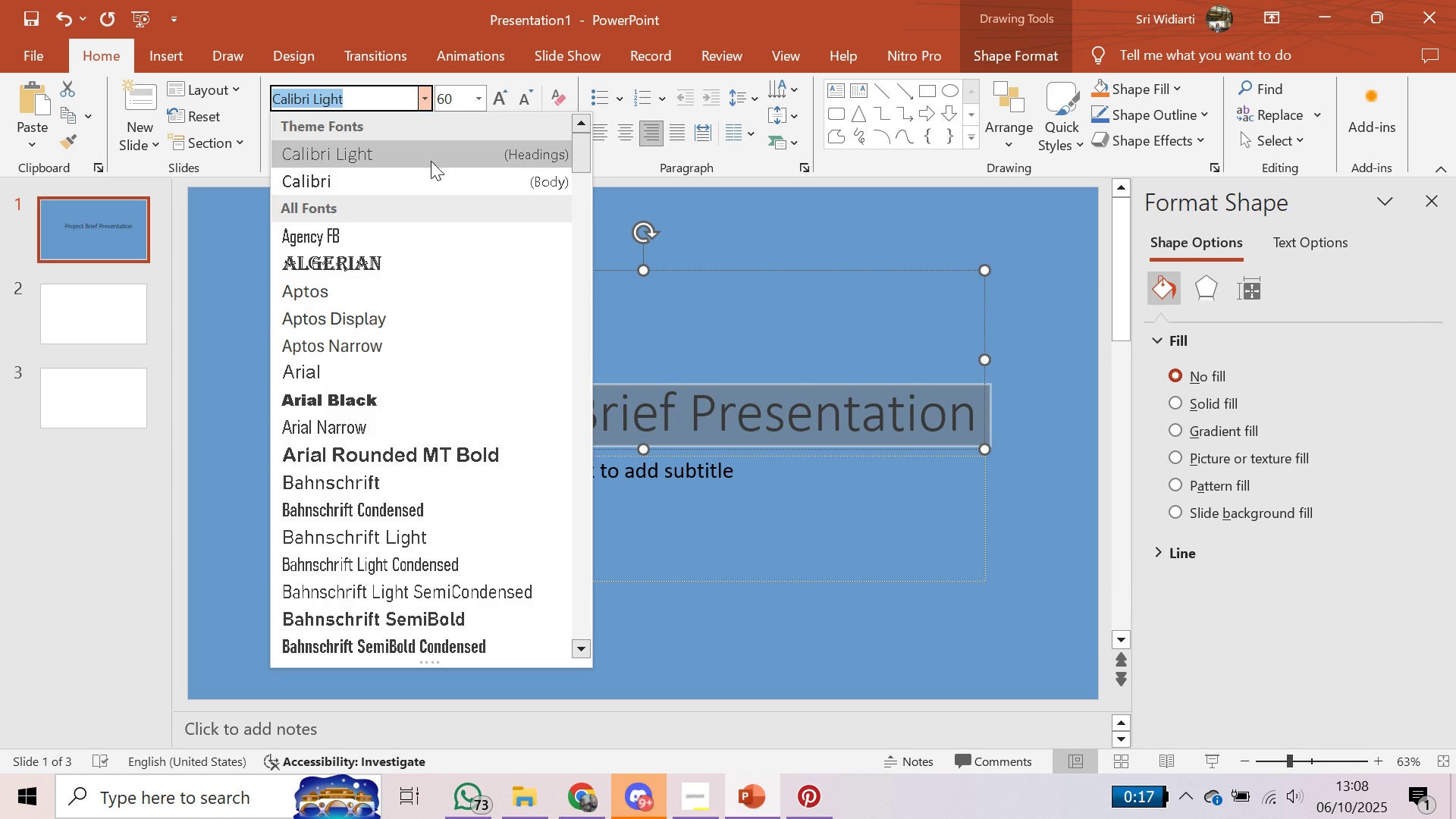 
scroll: coordinate [479, 388], scroll_direction: down, amount: 5.0
 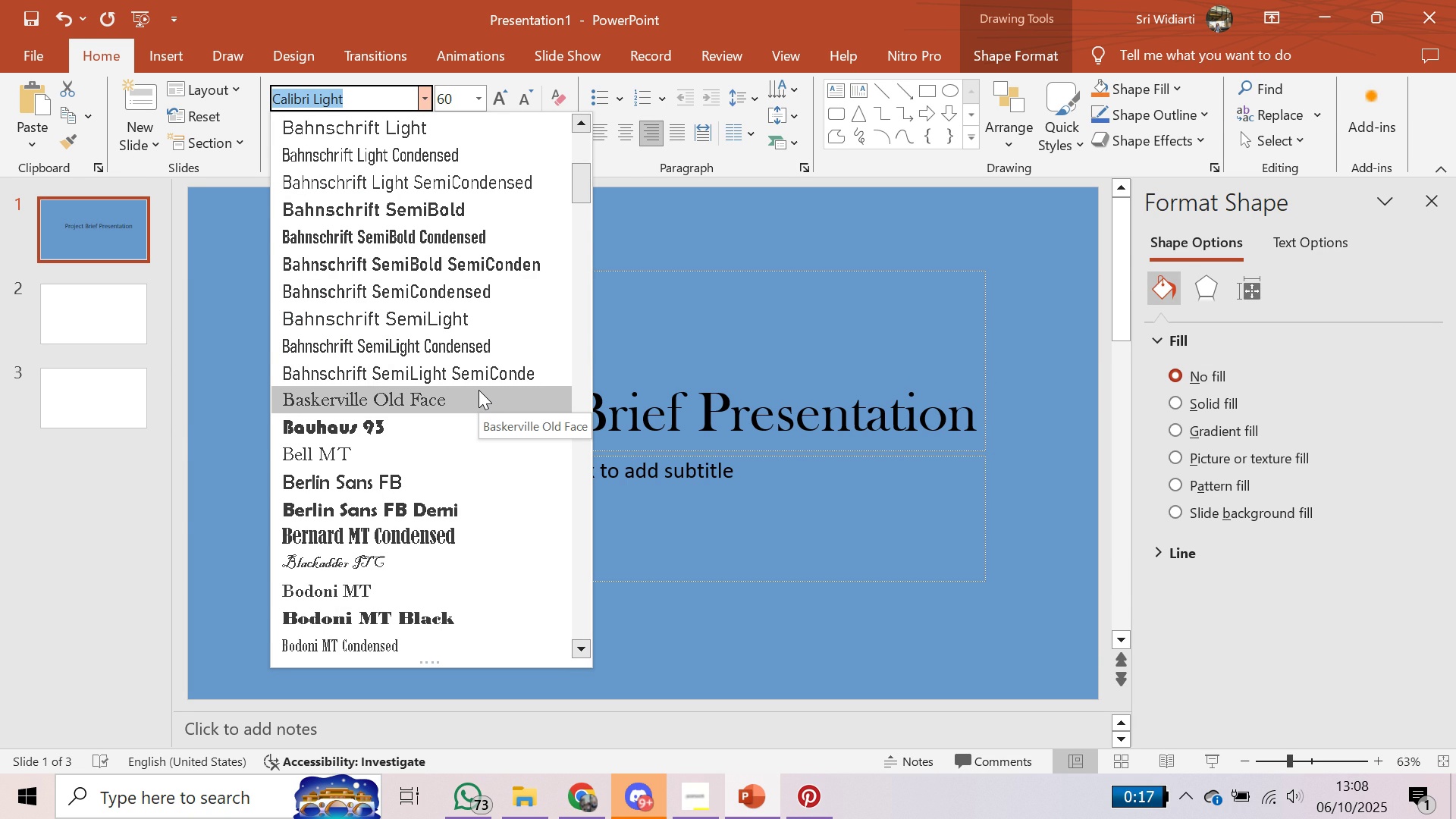 
wait(7.56)
 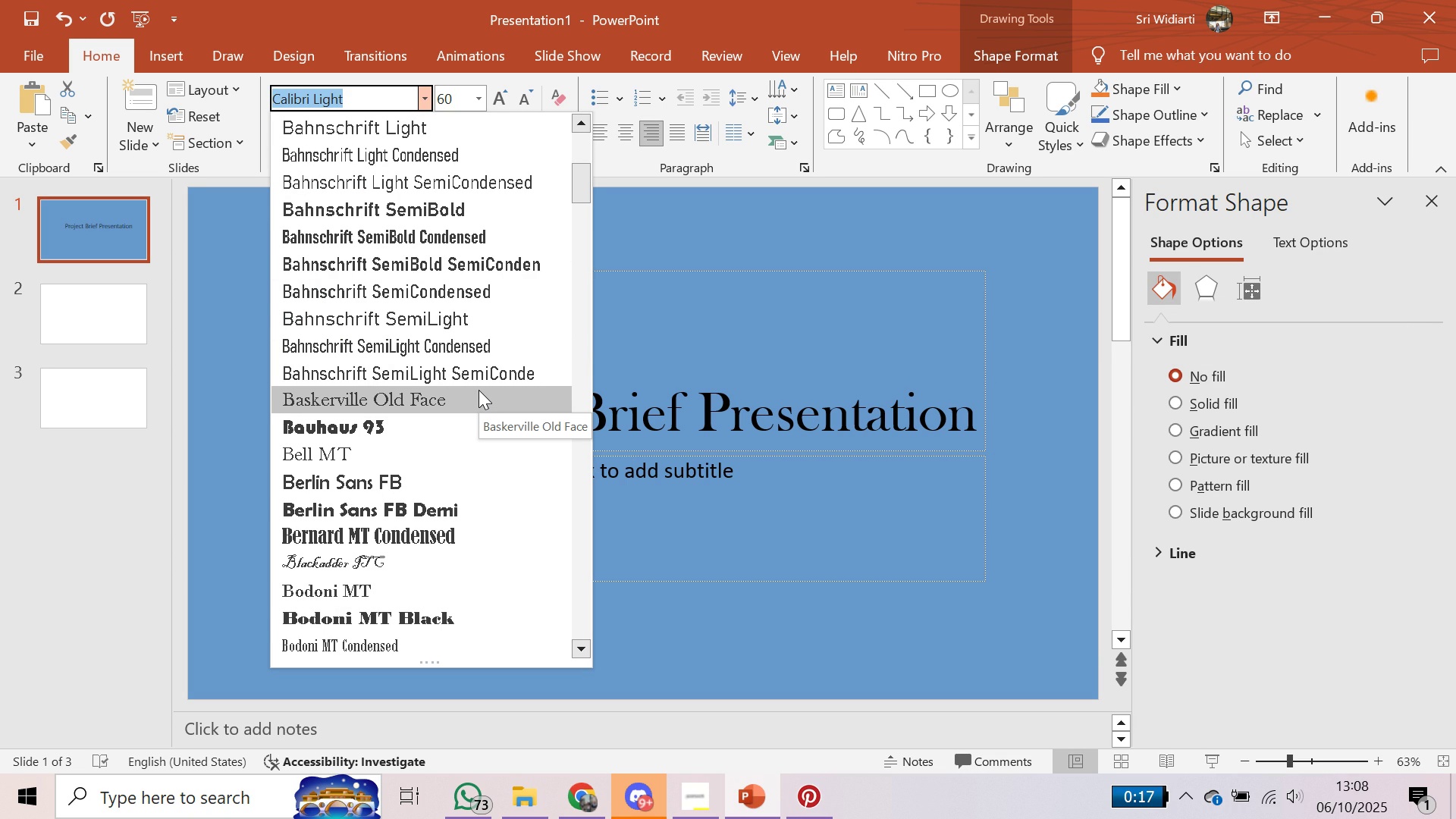 
scroll: coordinate [457, 509], scroll_direction: down, amount: 20.0
 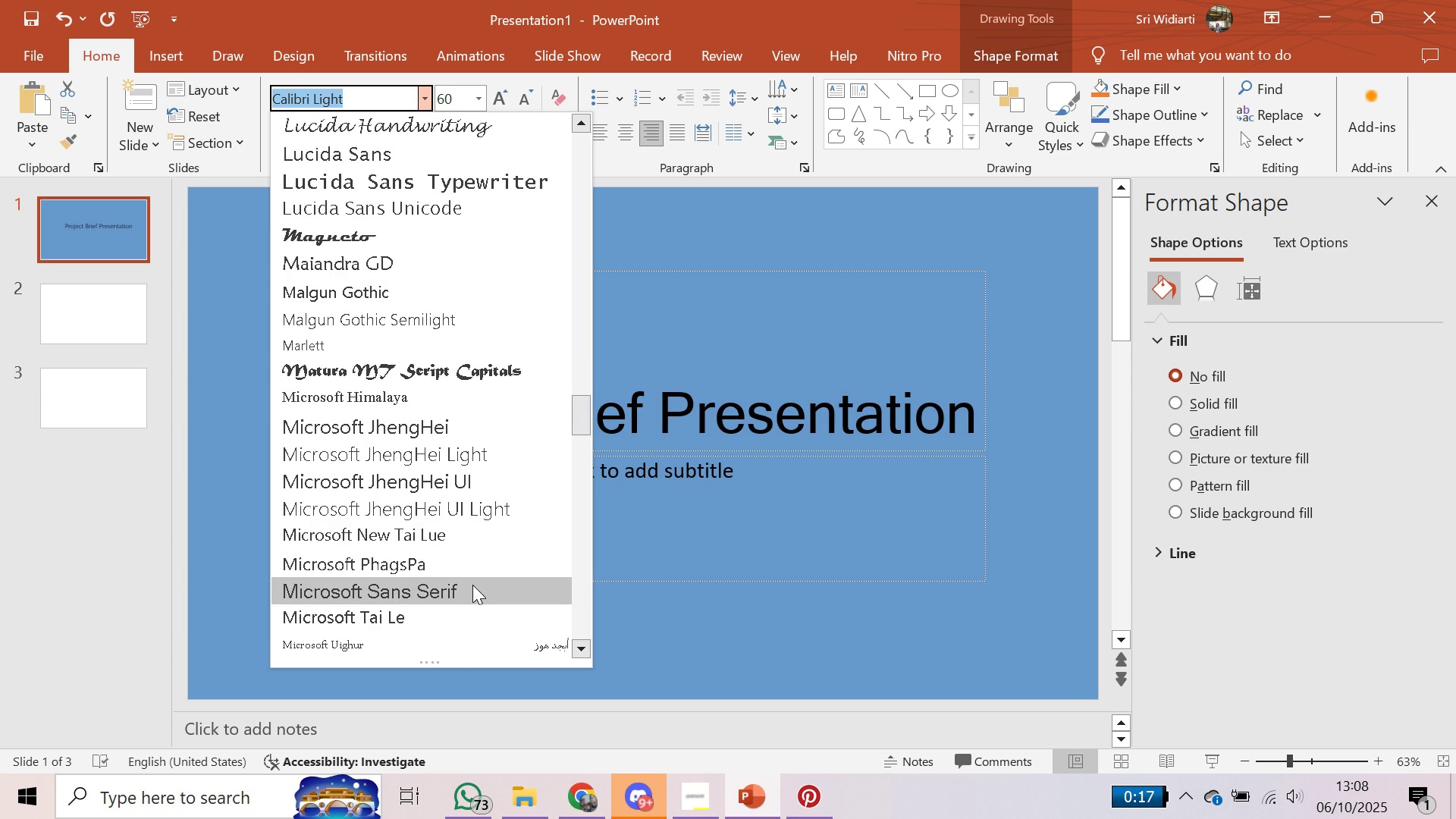 
left_click([472, 585])
 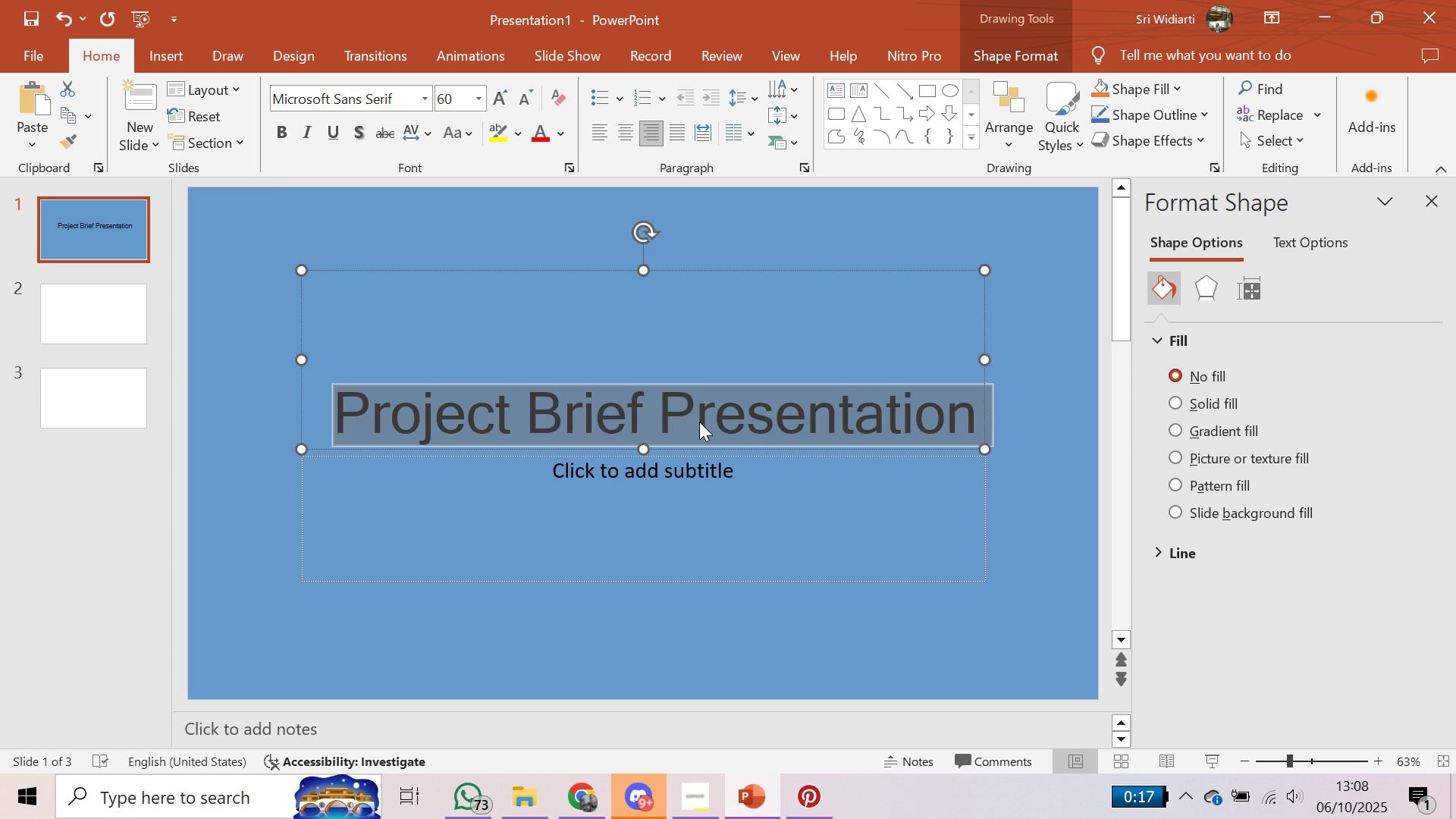 
left_click([661, 420])
 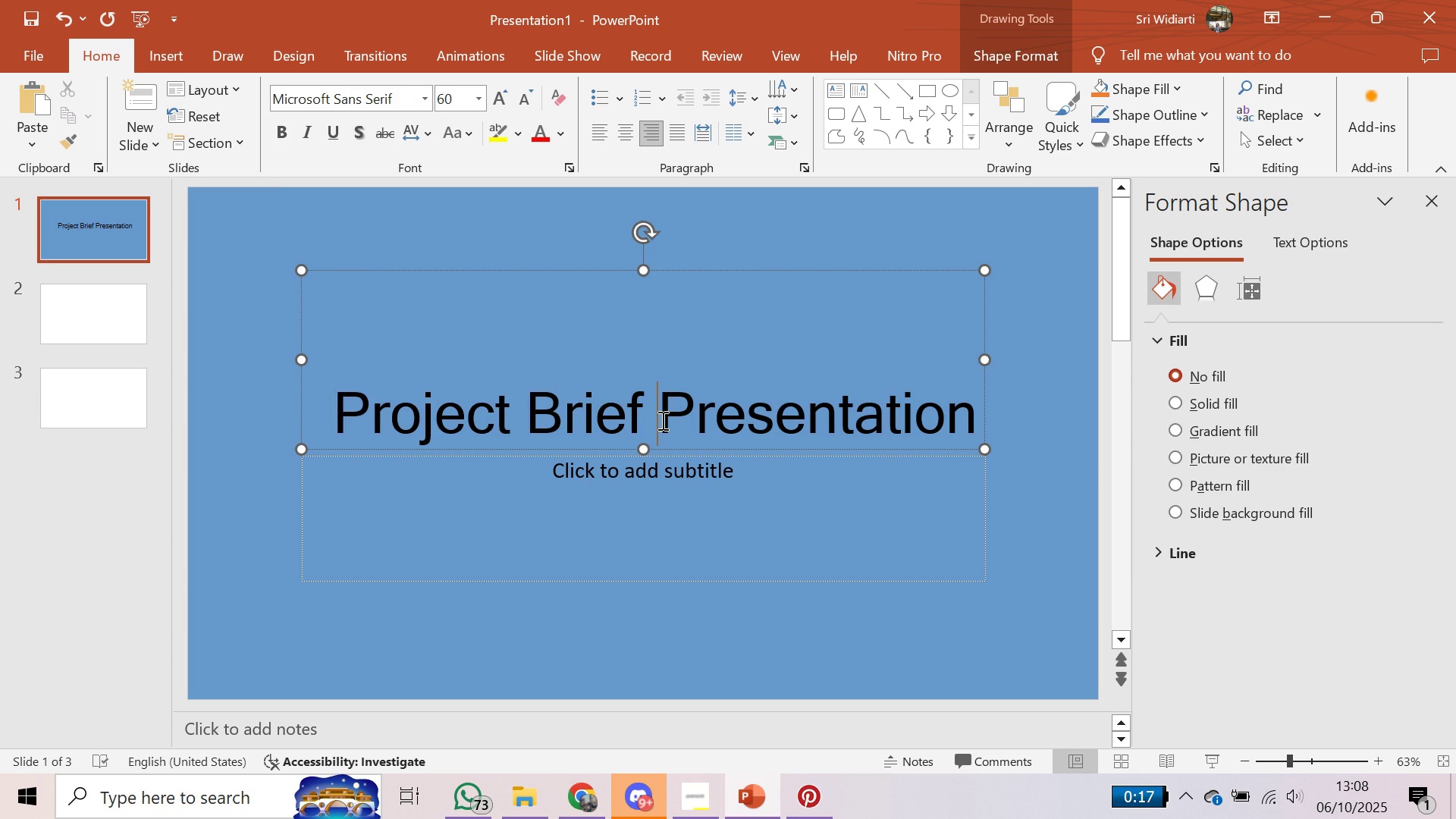 
key(Enter)
 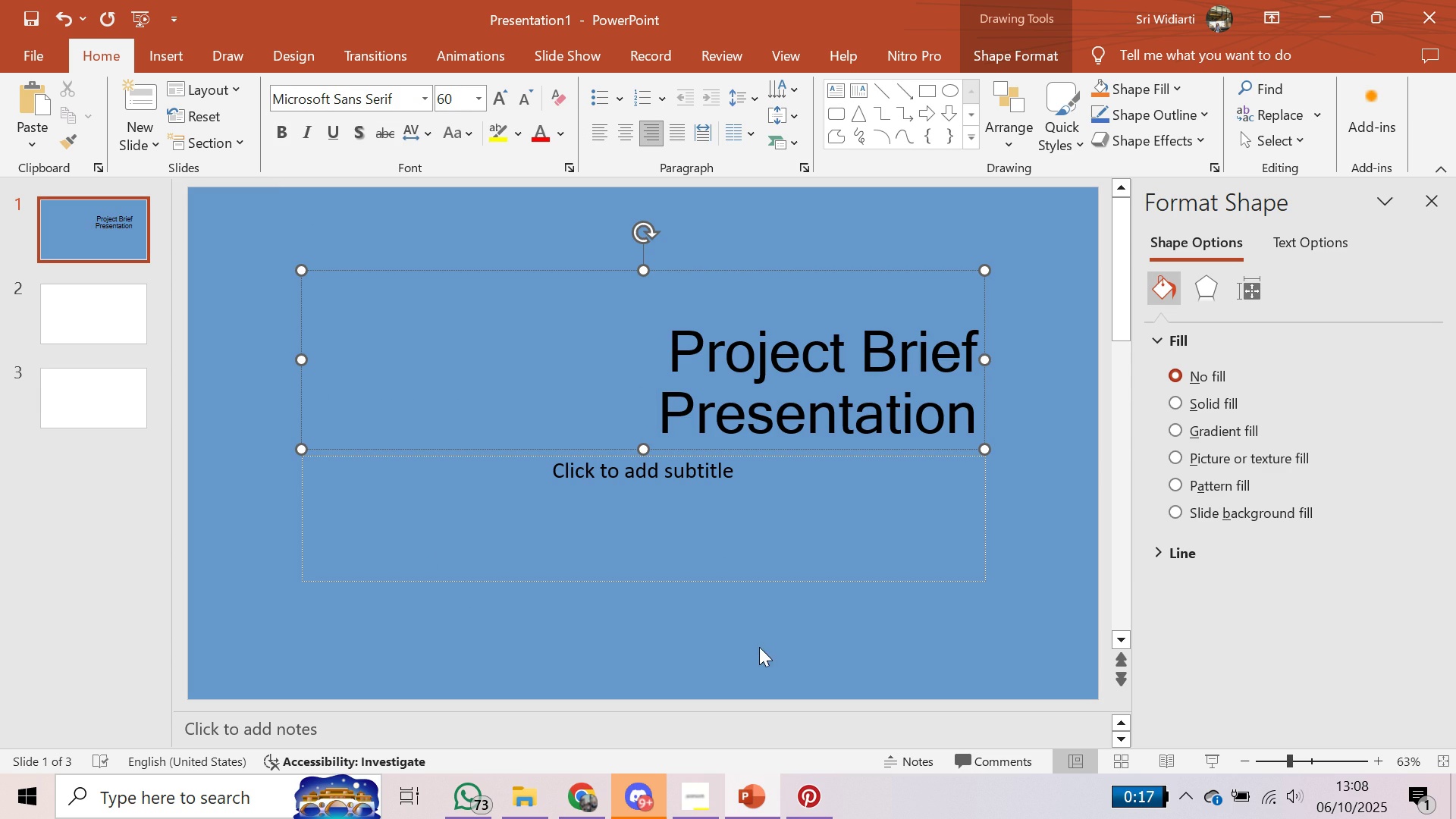 
left_click([768, 629])
 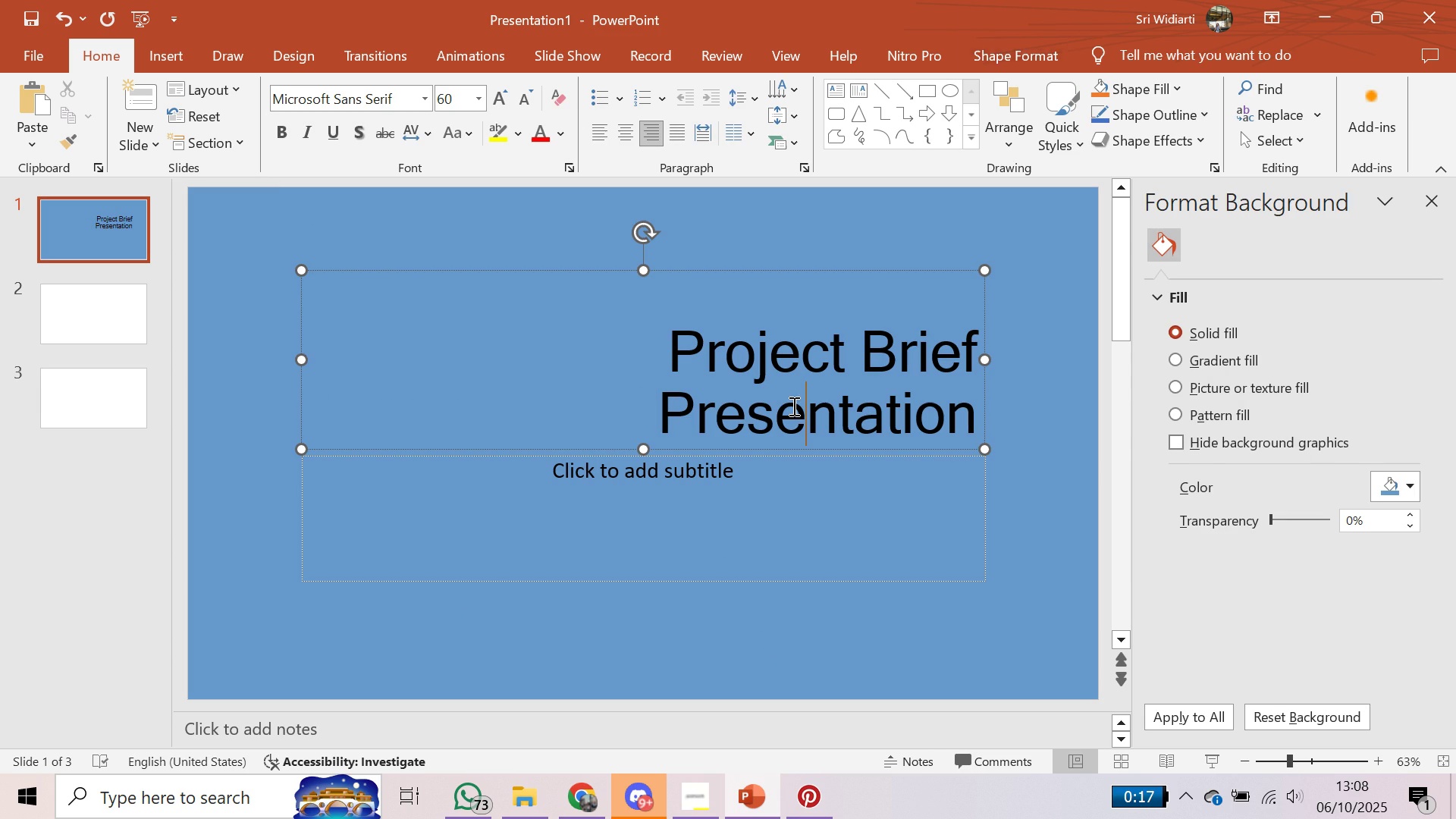 
left_click([792, 406])
 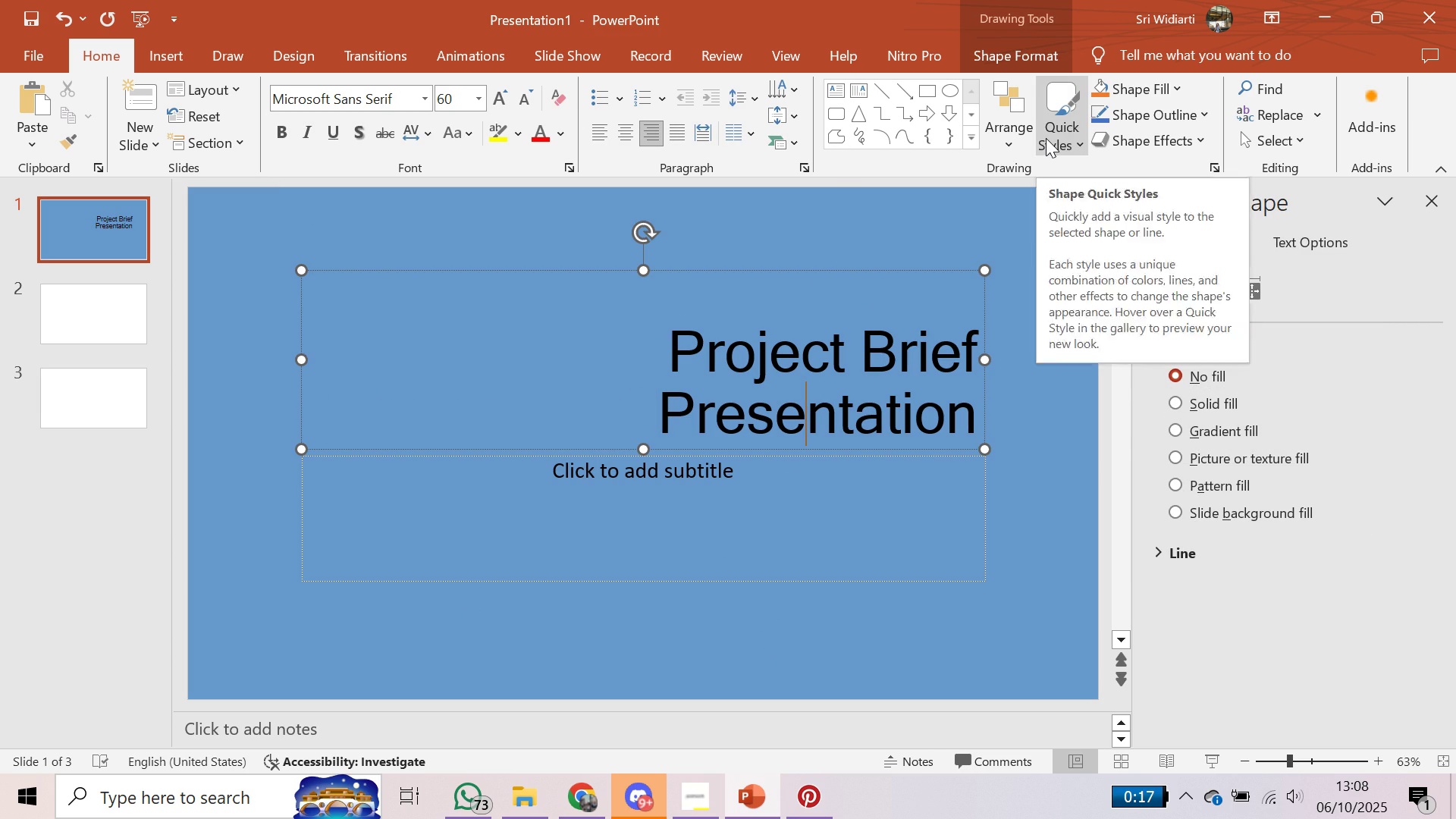 
left_click([912, 291])